 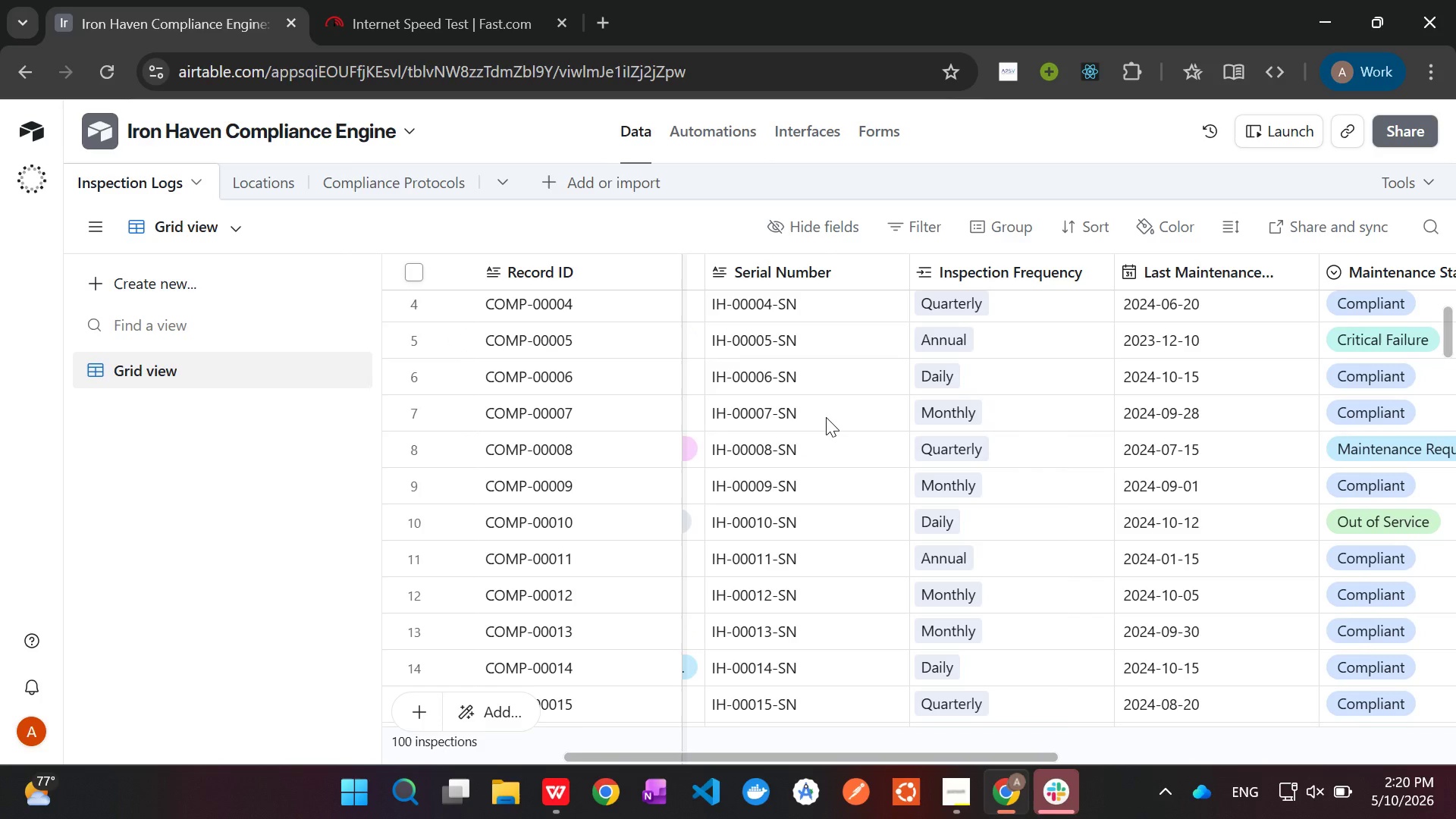 
scroll: coordinate [826, 417], scroll_direction: up, amount: 4.0
 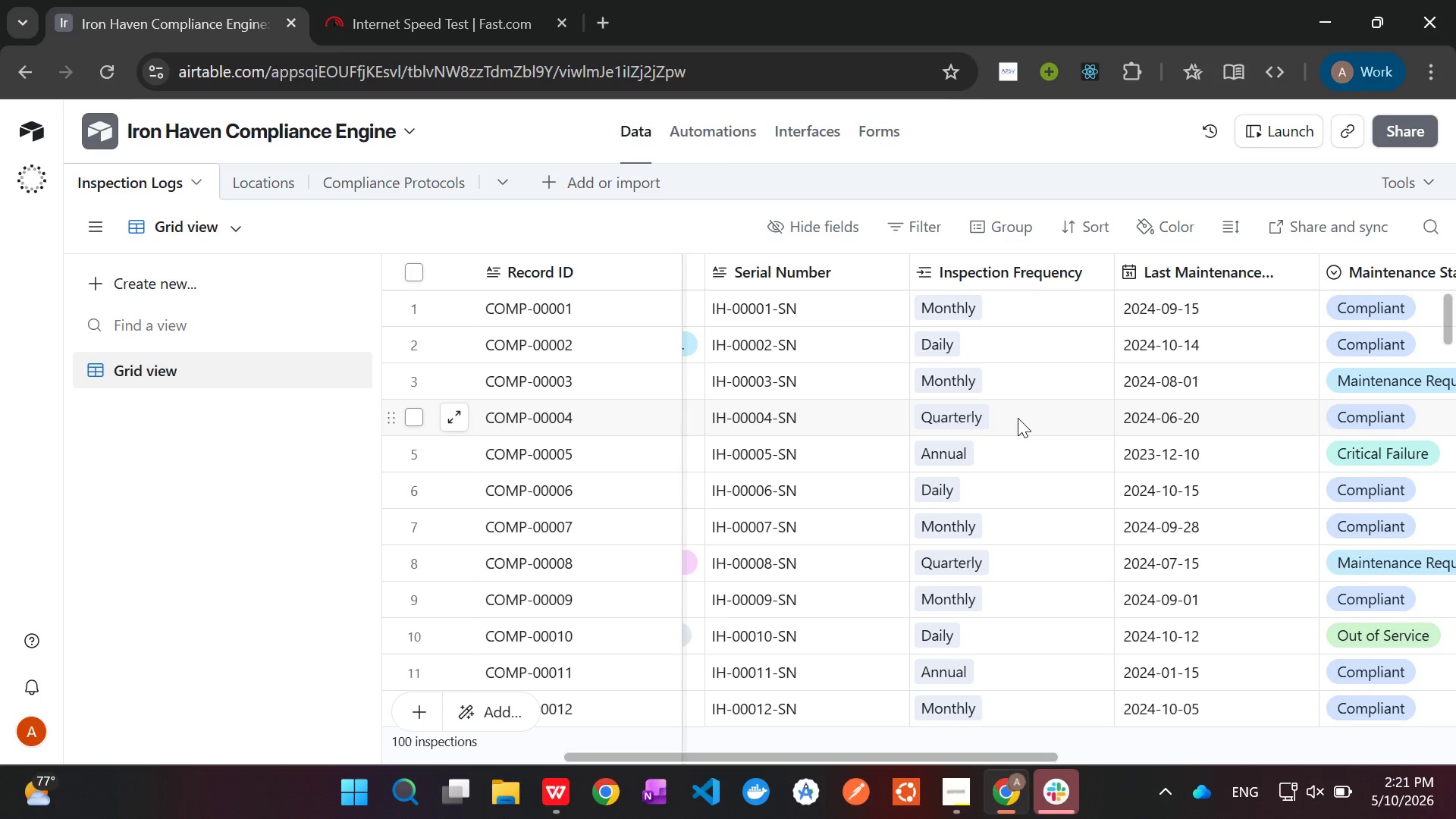 
wait(103.48)
 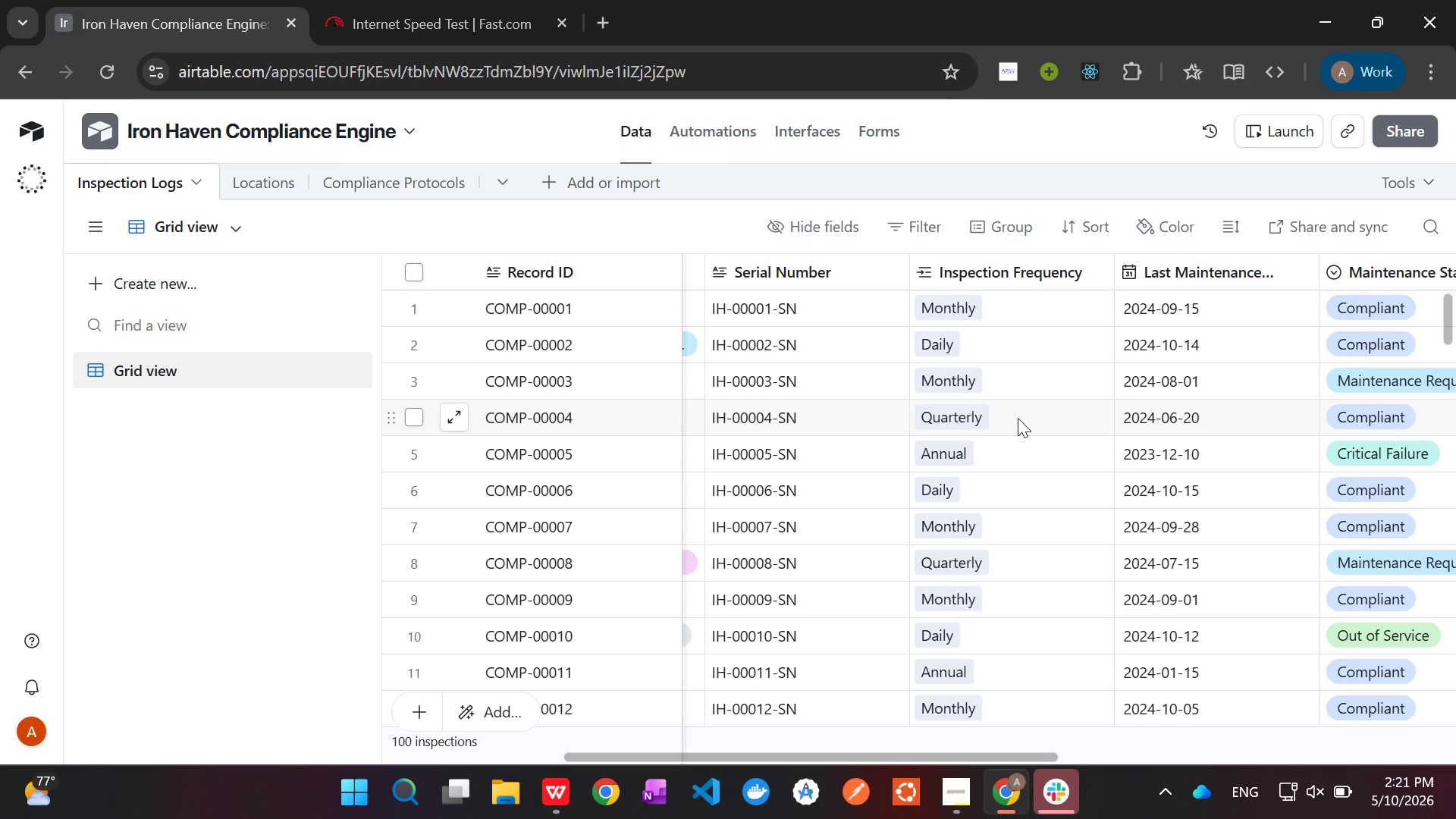 
left_click([1059, 795])
 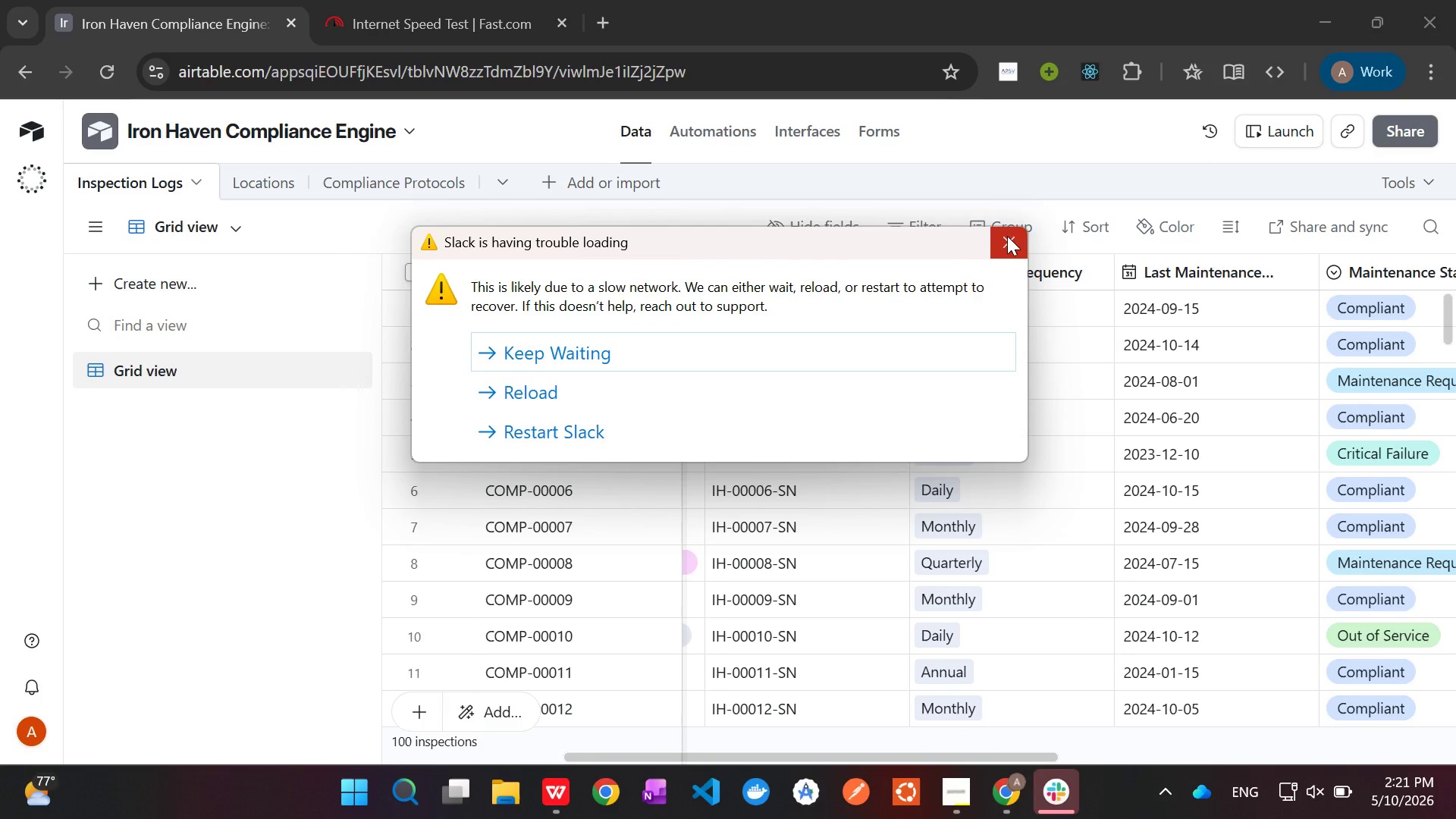 
left_click([1008, 237])
 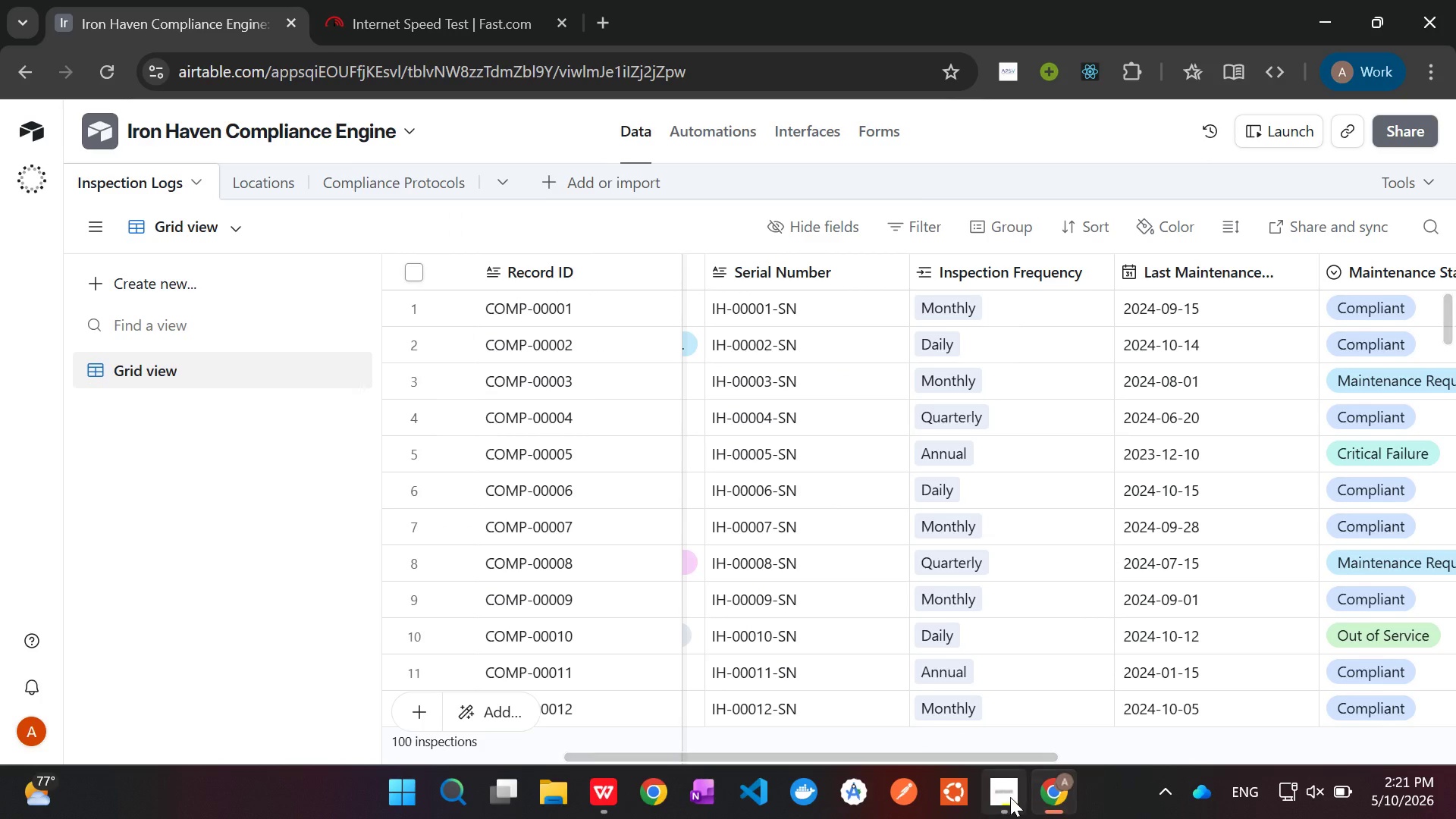 
left_click([1010, 797])